 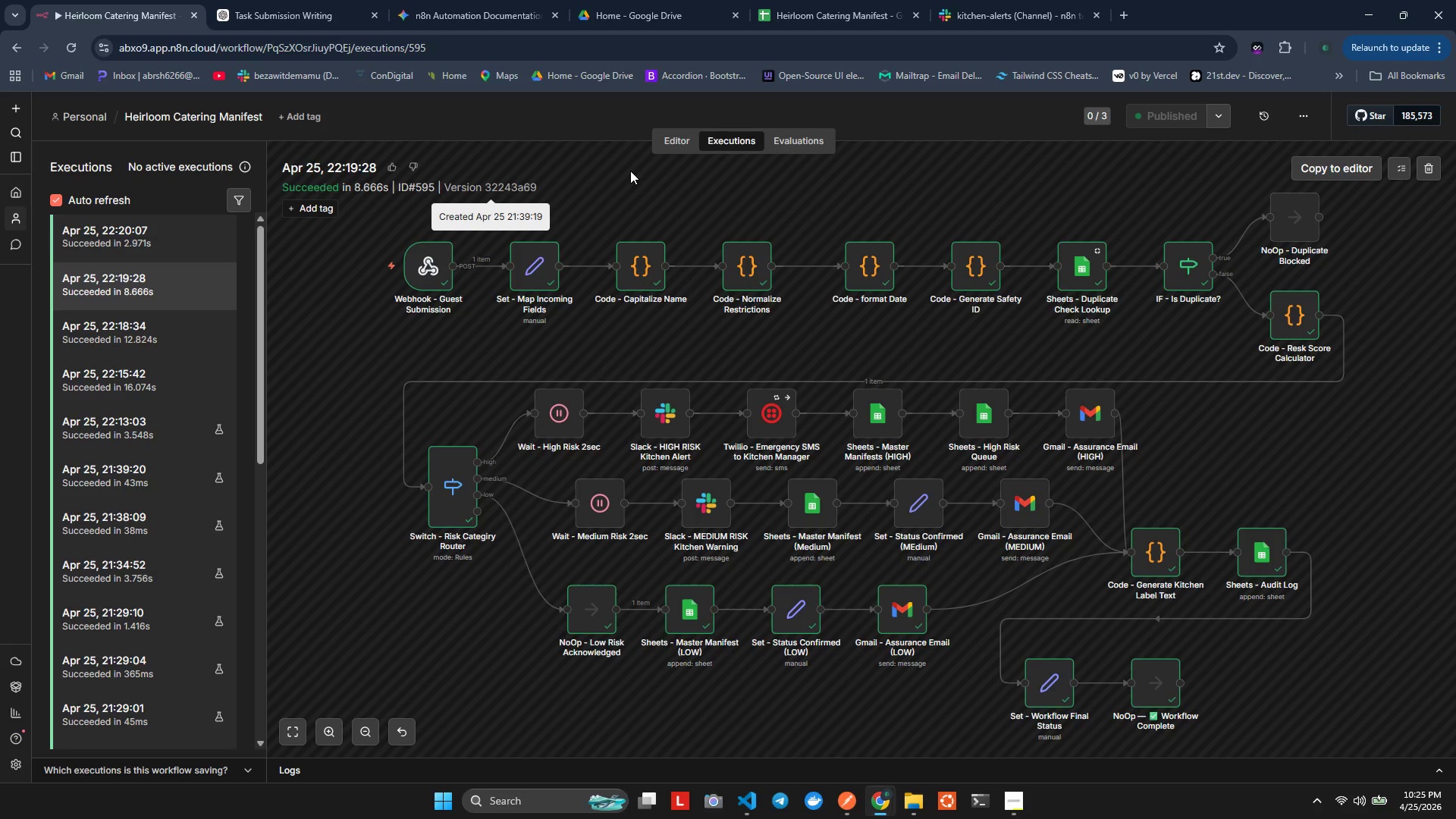 
left_click([629, 0])
 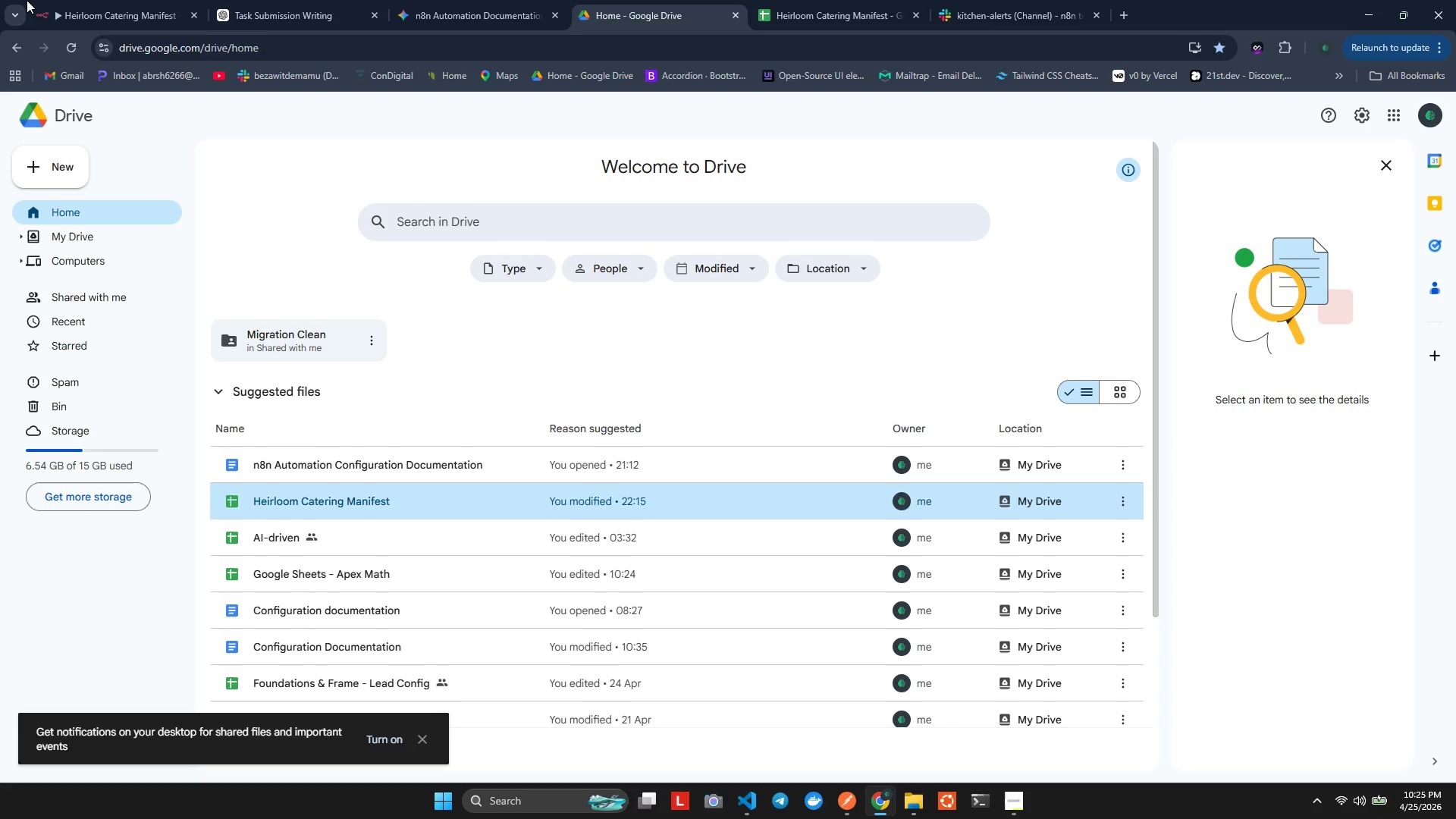 
left_click([83, 1])
 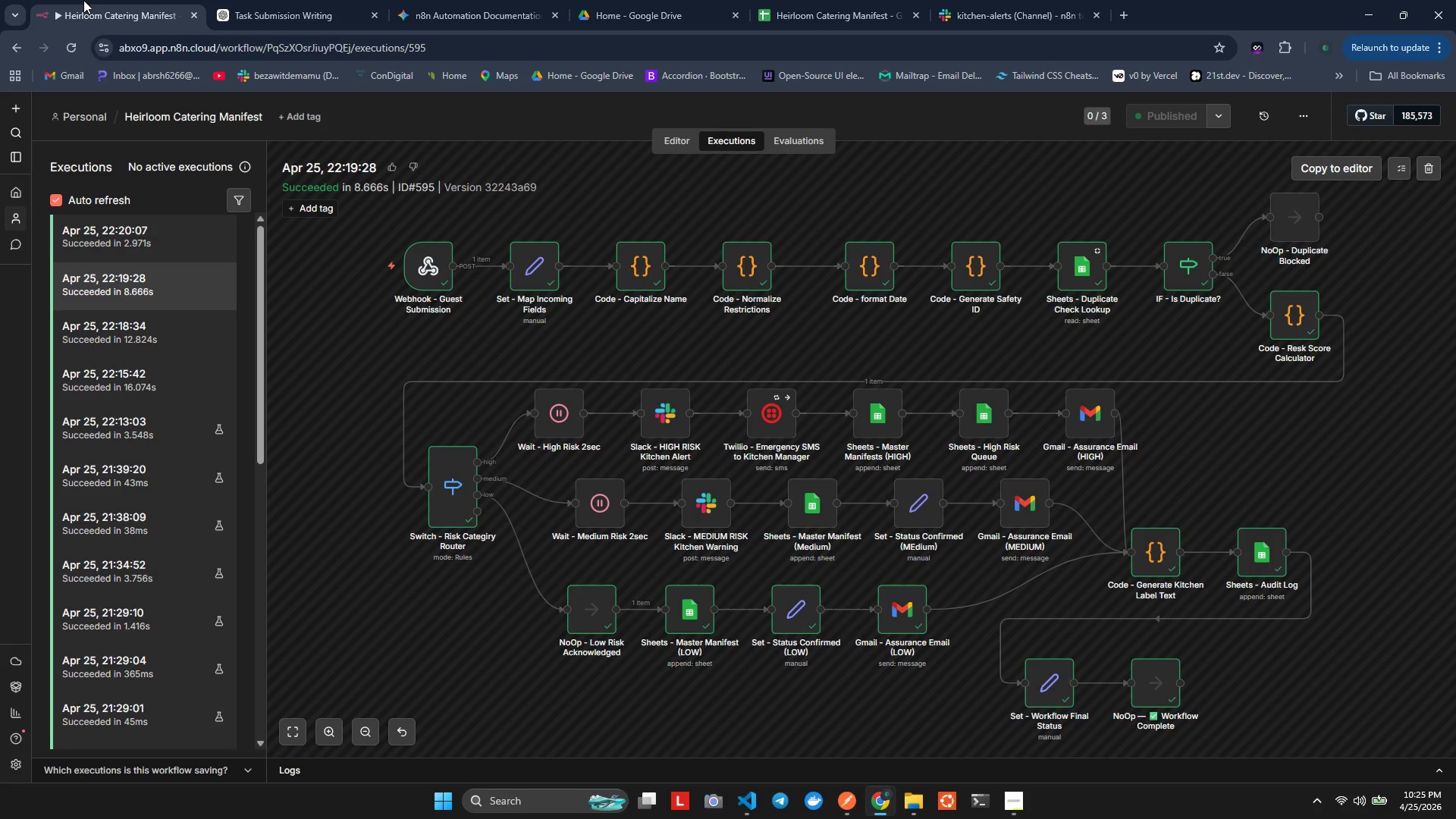 
wait(21.14)
 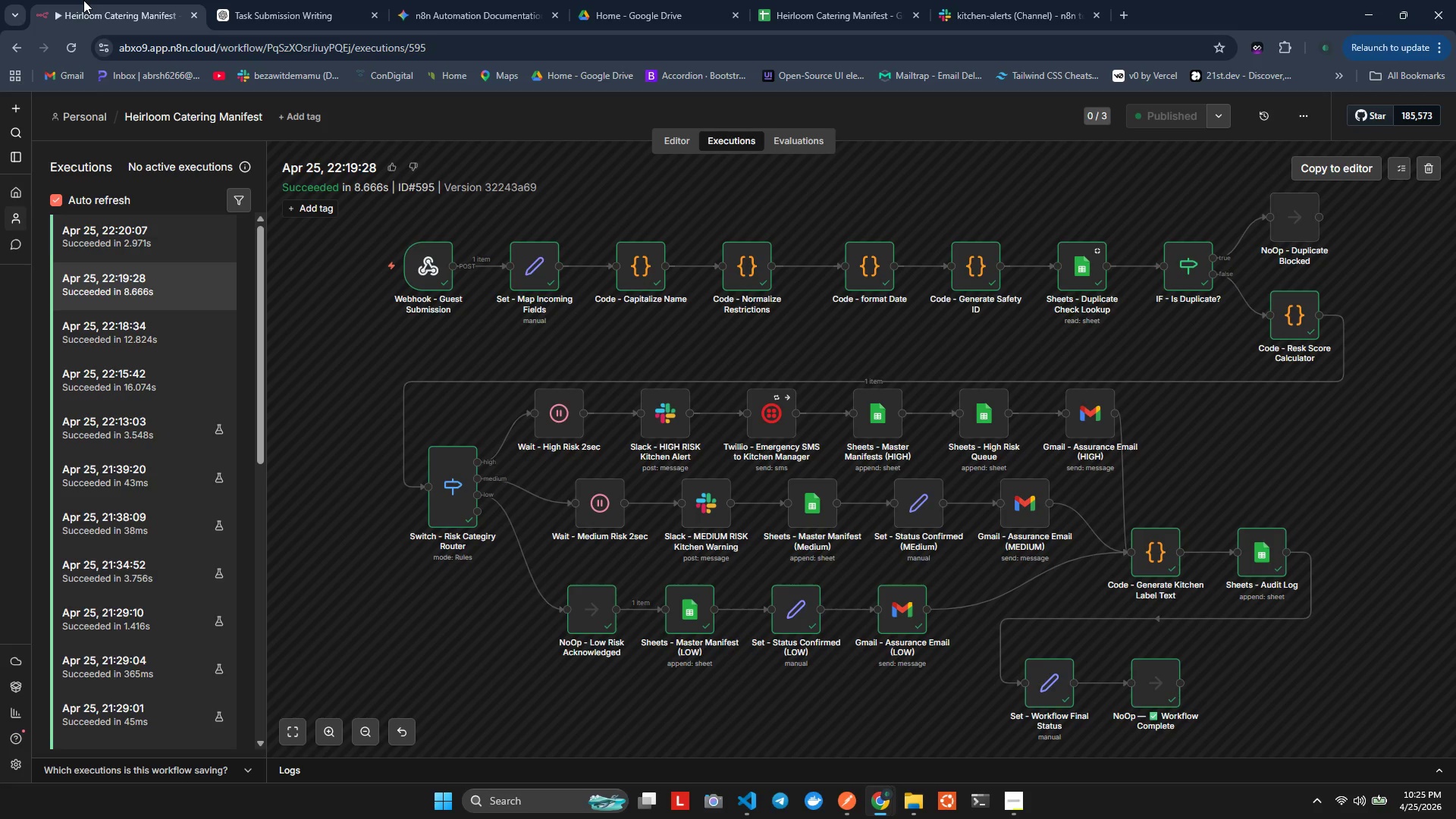 
left_click([1028, 818])